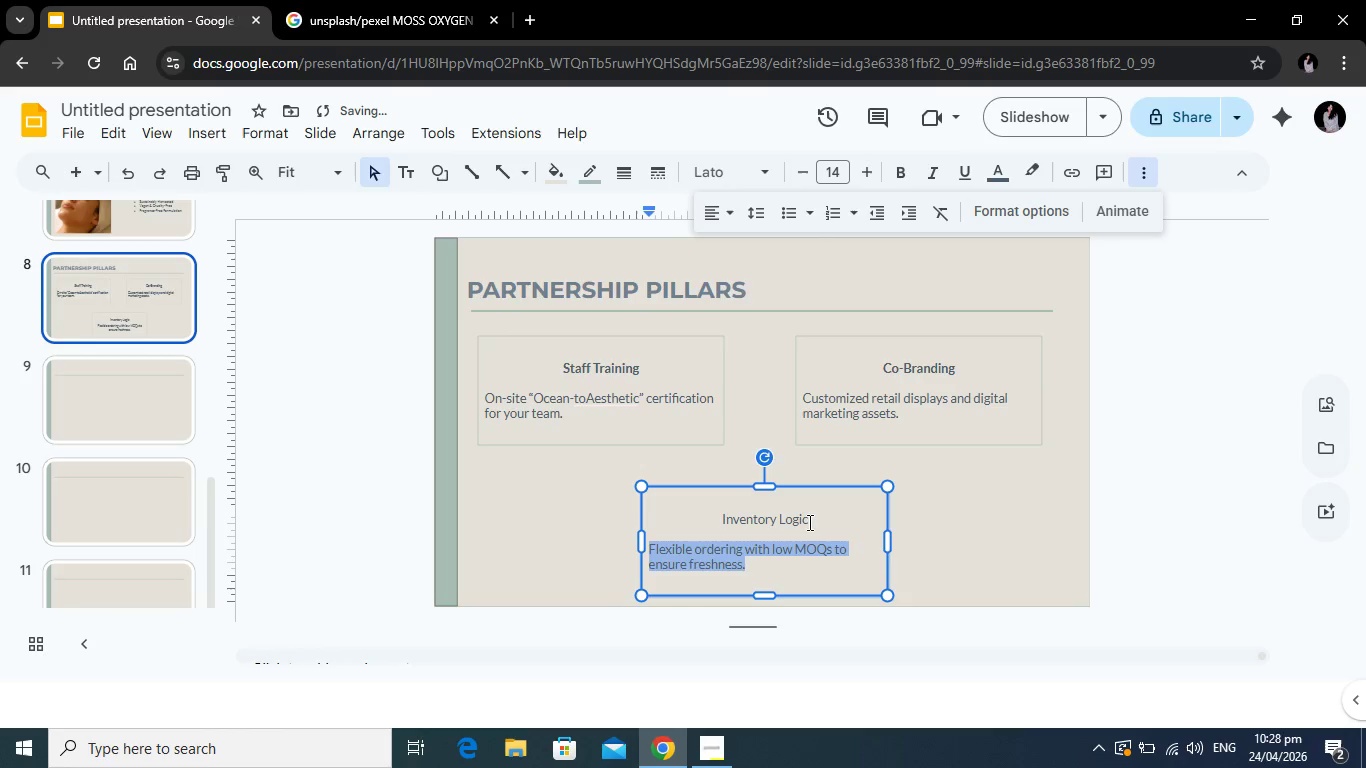 
left_click([808, 520])
 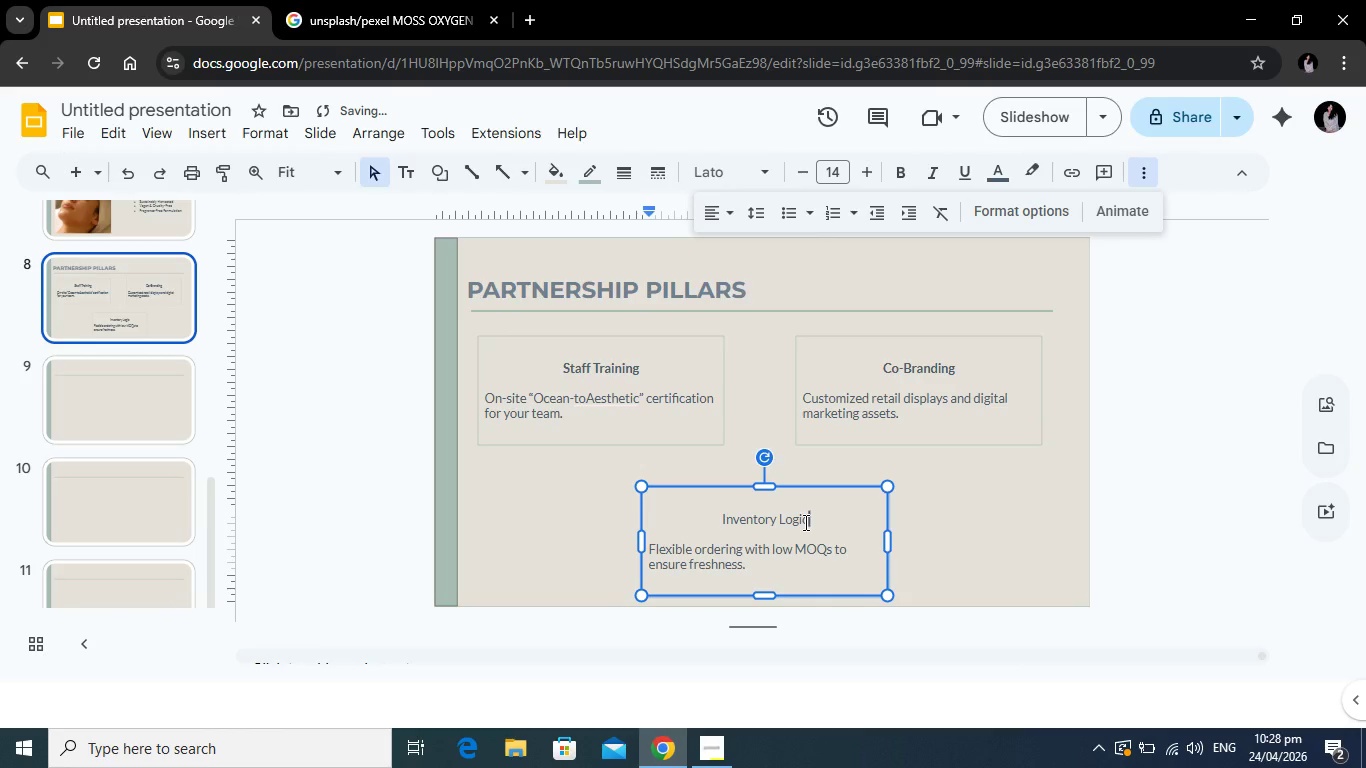 
left_click_drag(start_coordinate=[812, 522], to_coordinate=[702, 513])
 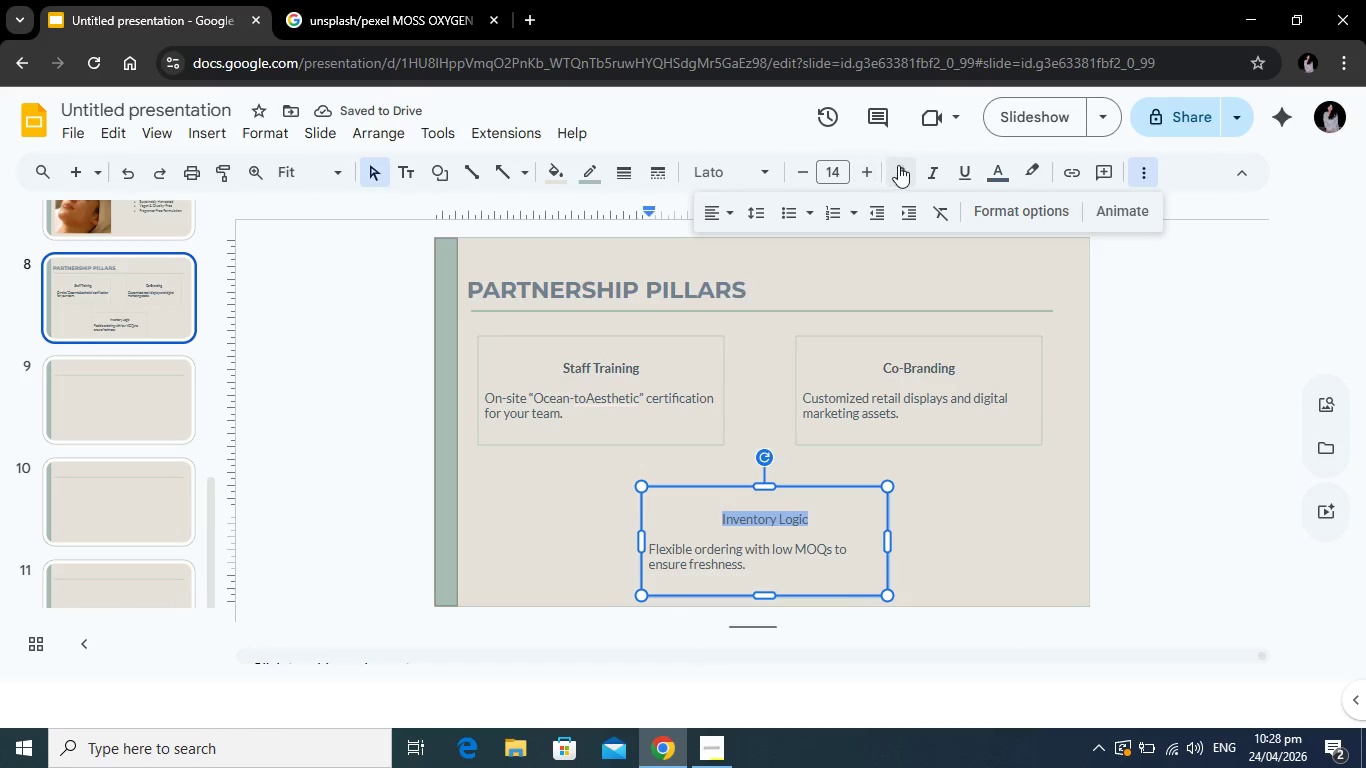 
left_click([899, 164])
 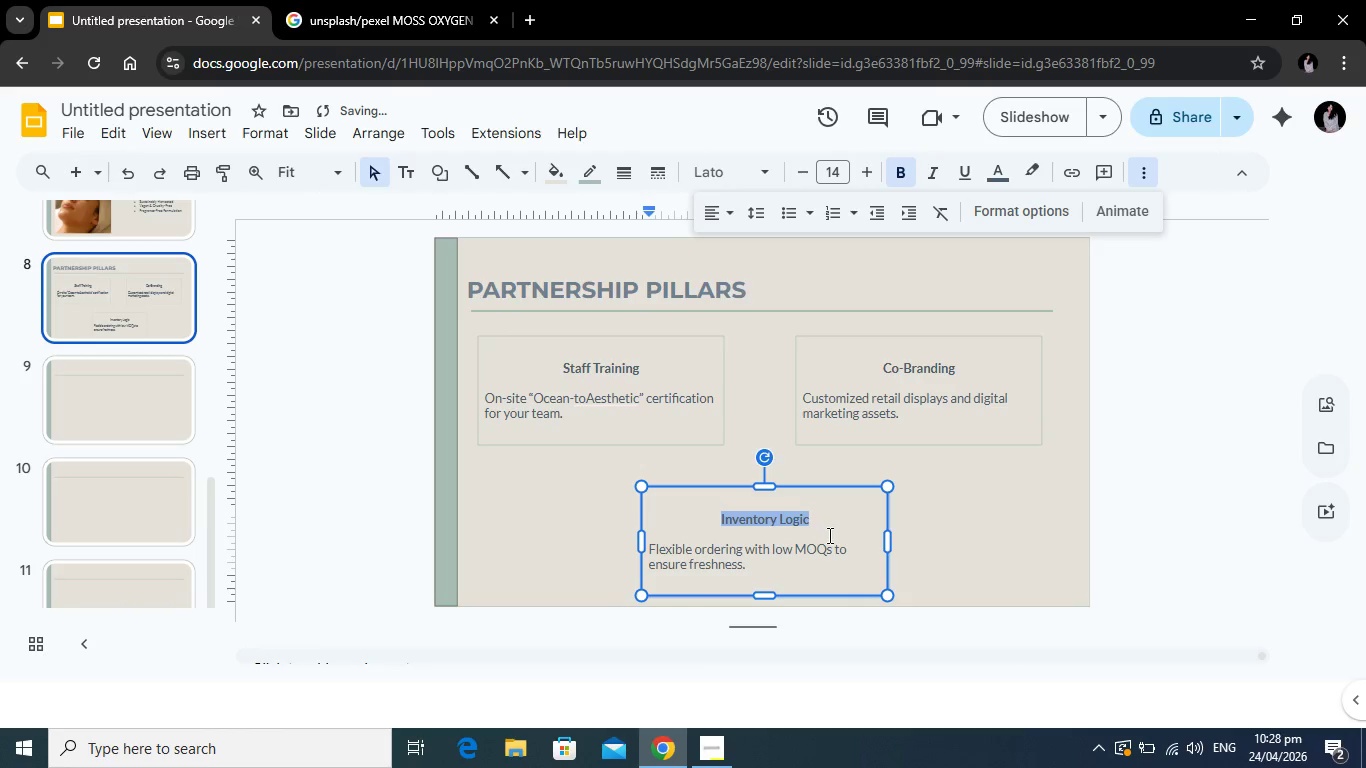 
left_click([844, 531])
 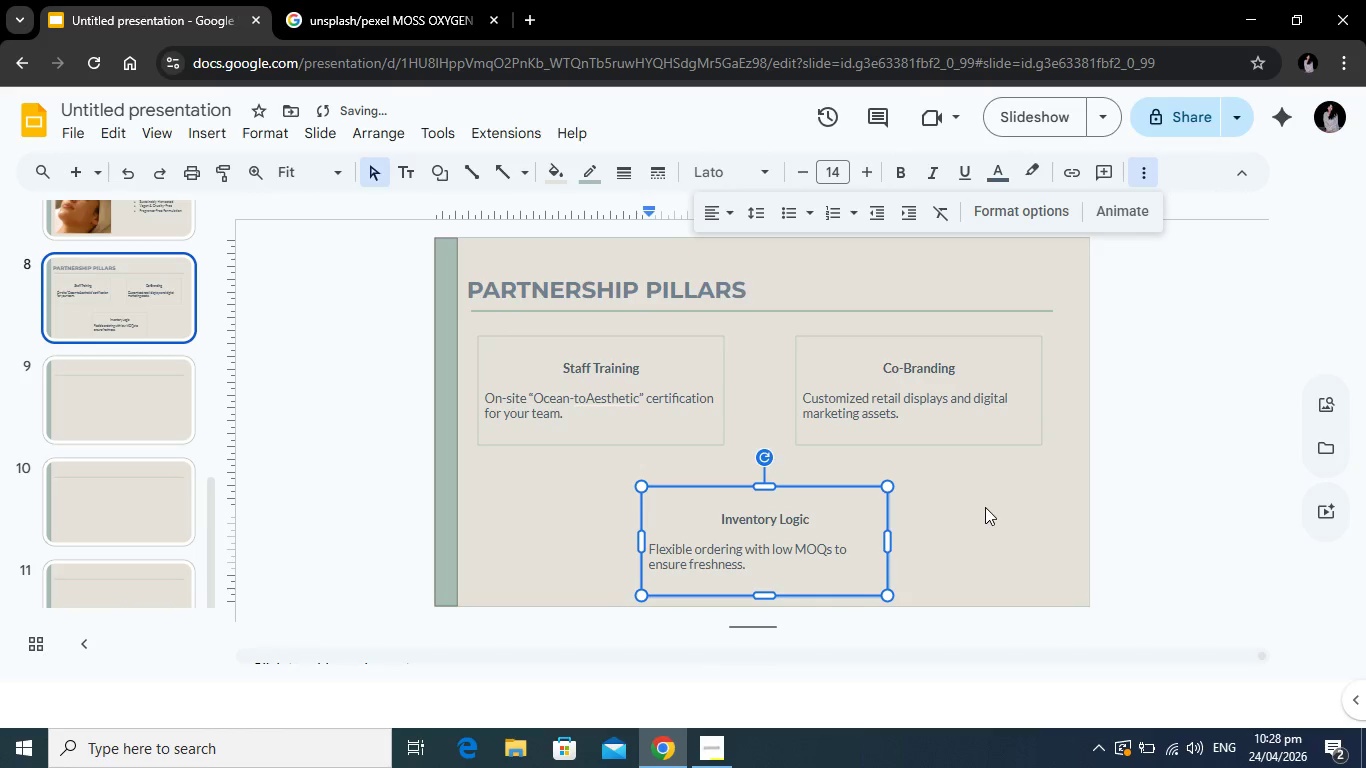 
left_click([985, 507])
 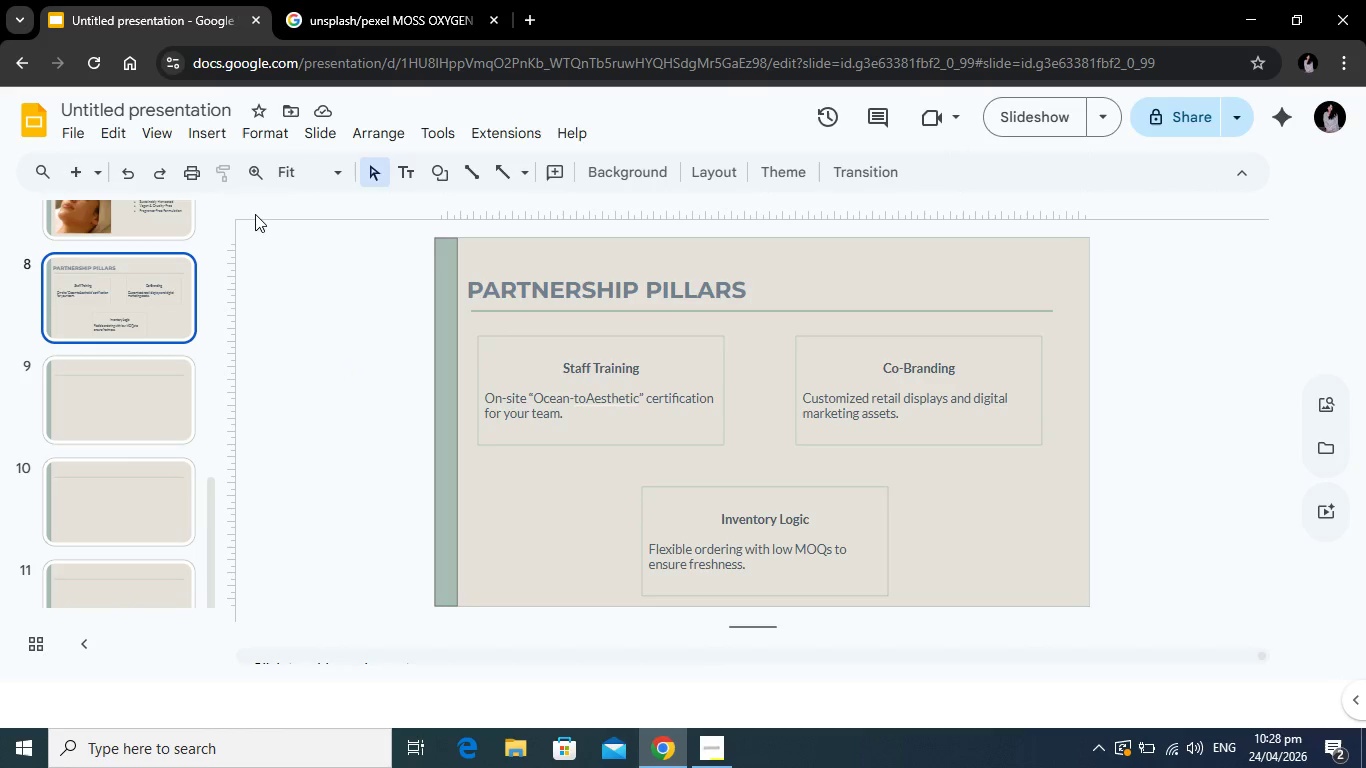 
wait(19.06)
 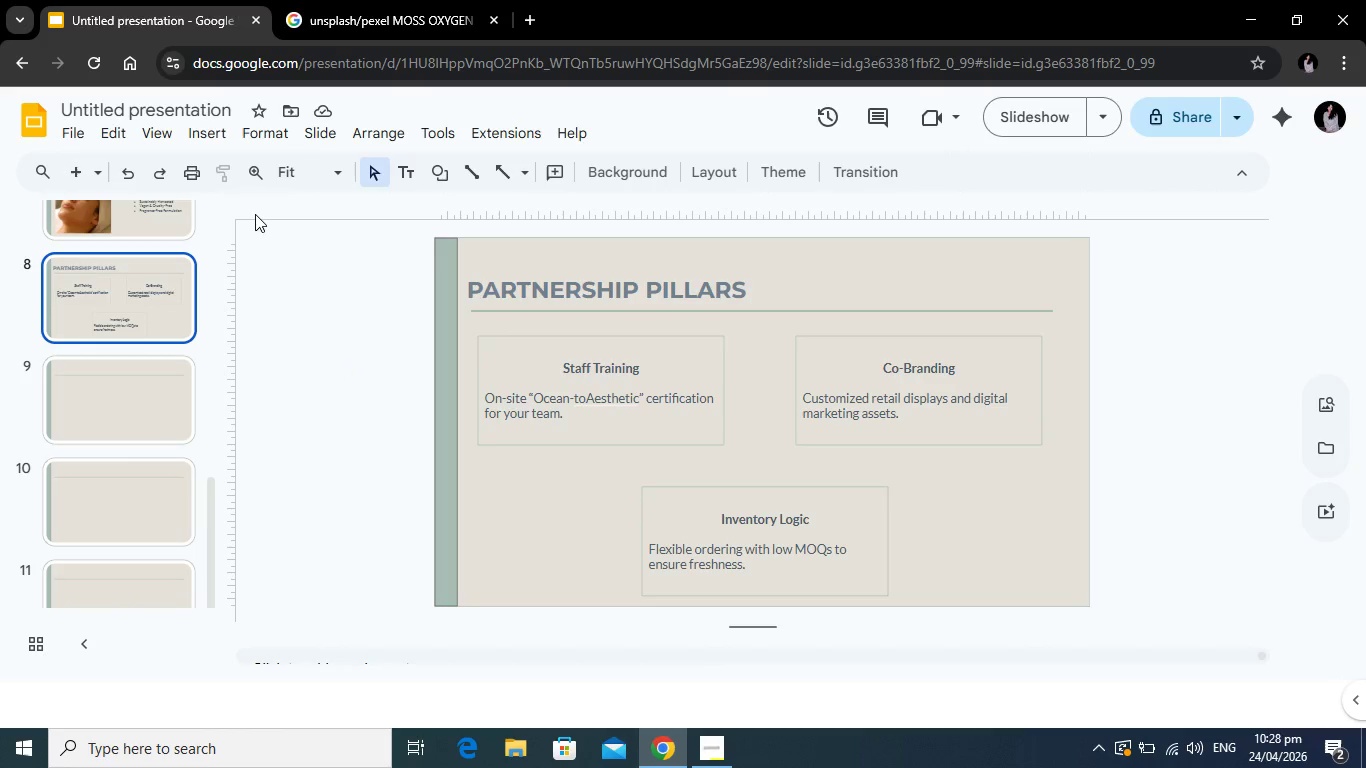 
left_click([779, 455])
 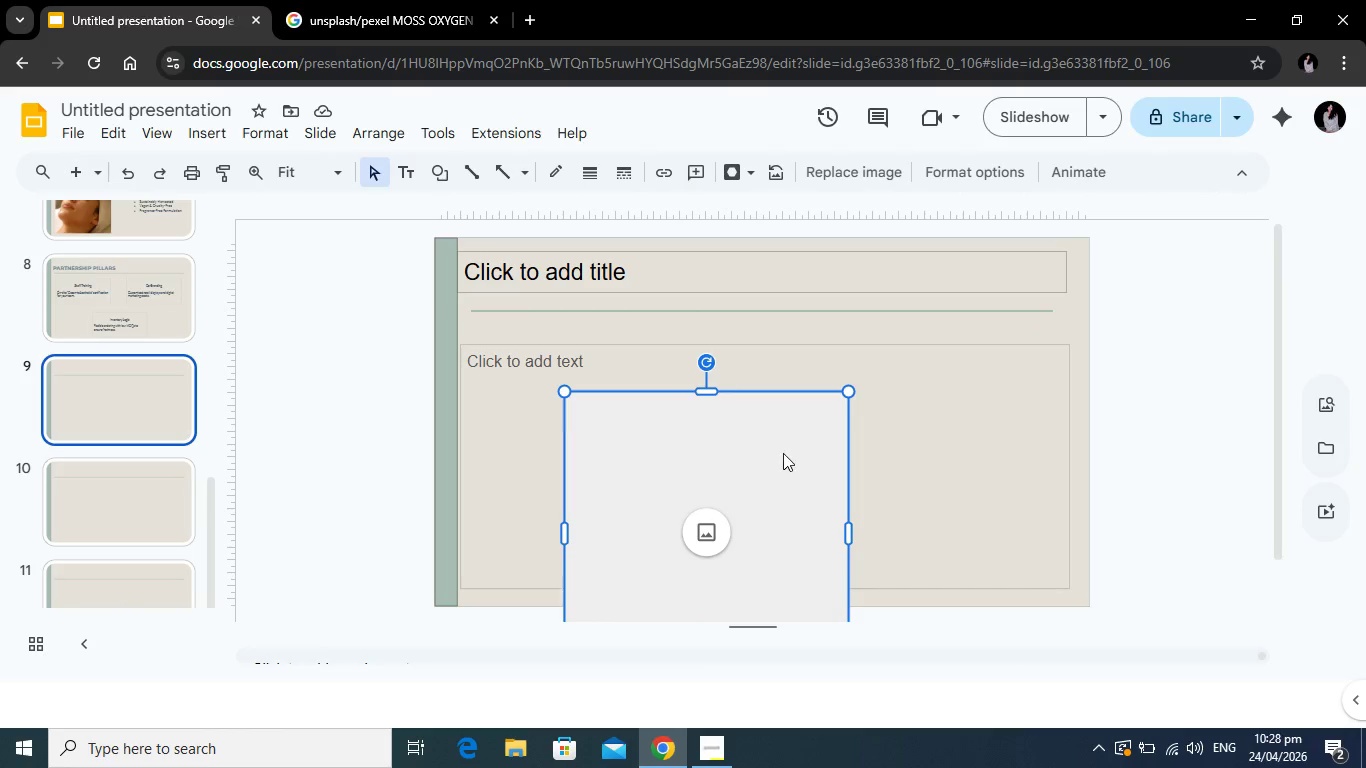 
key(Backspace)
 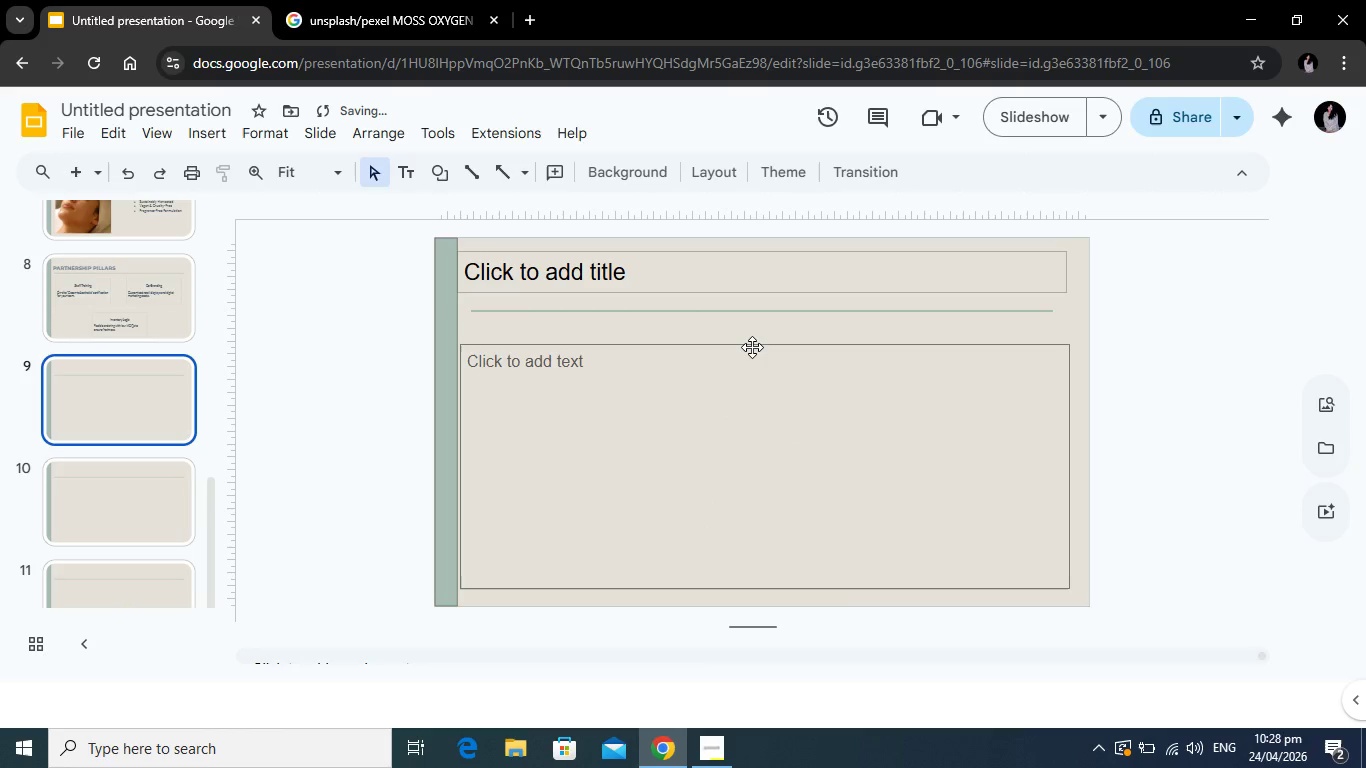 
left_click([752, 348])
 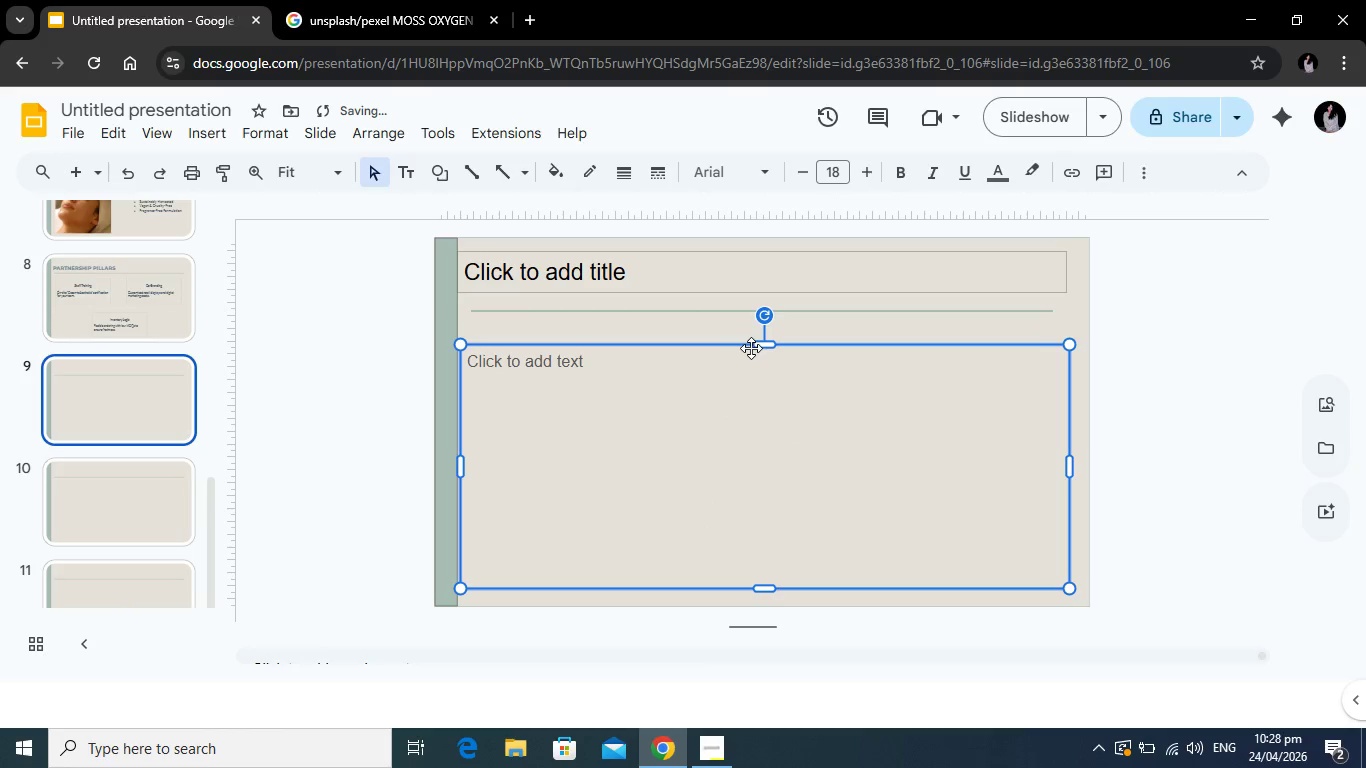 
key(Backspace)
 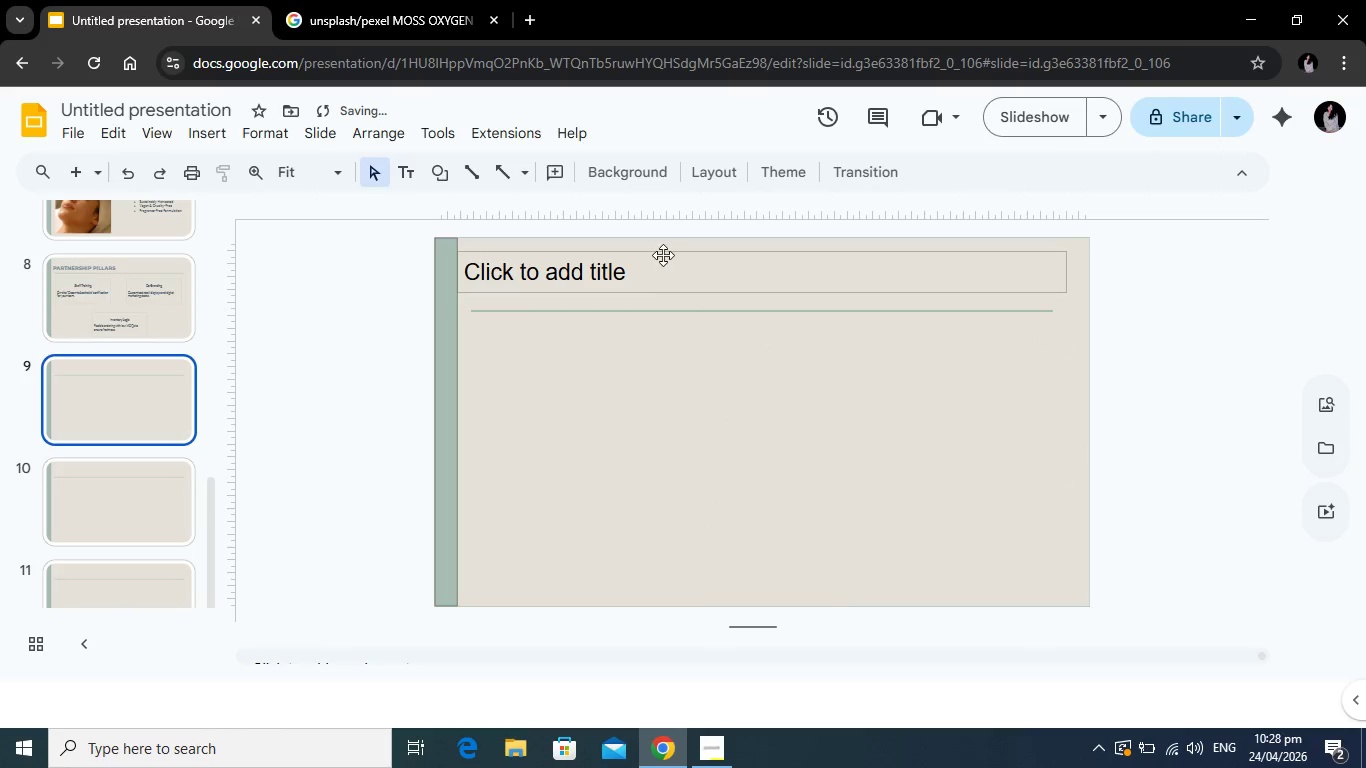 
left_click([663, 255])
 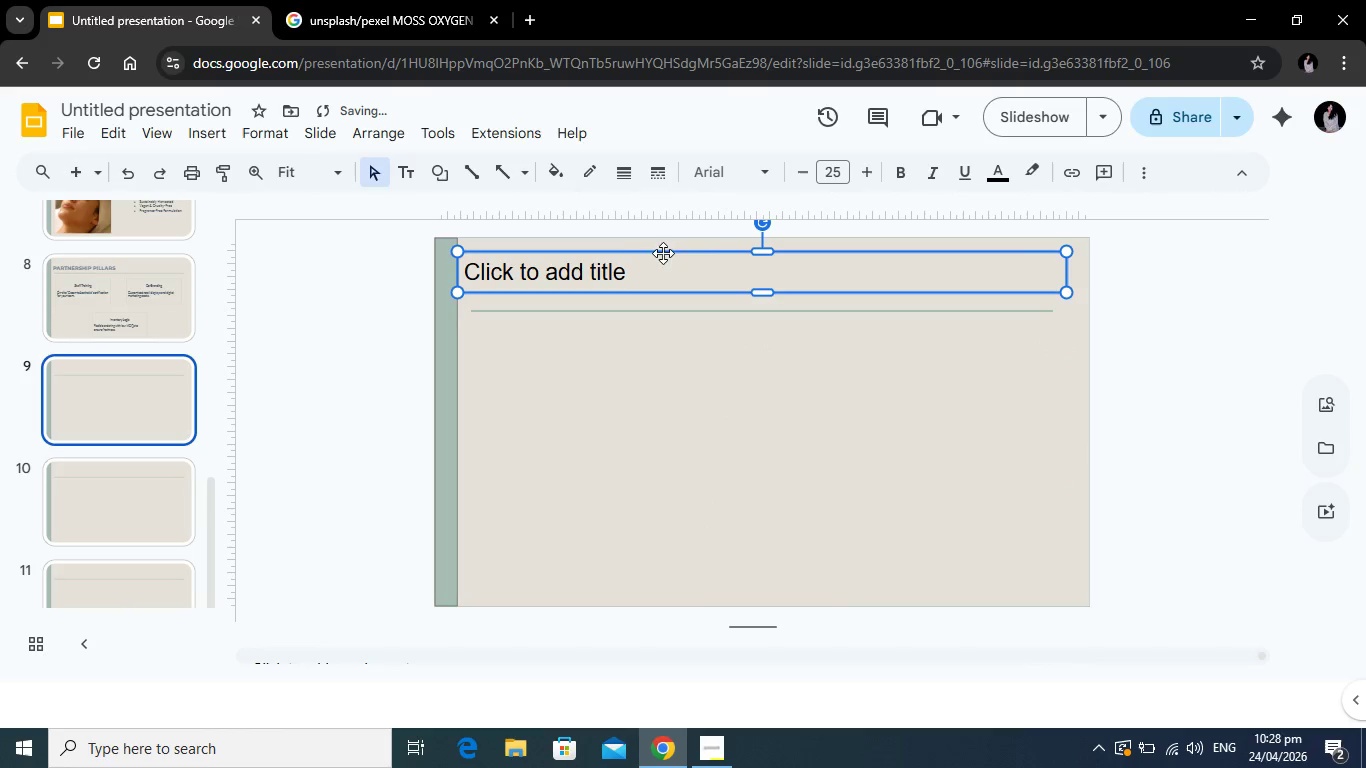 
left_click_drag(start_coordinate=[664, 253], to_coordinate=[665, 269])
 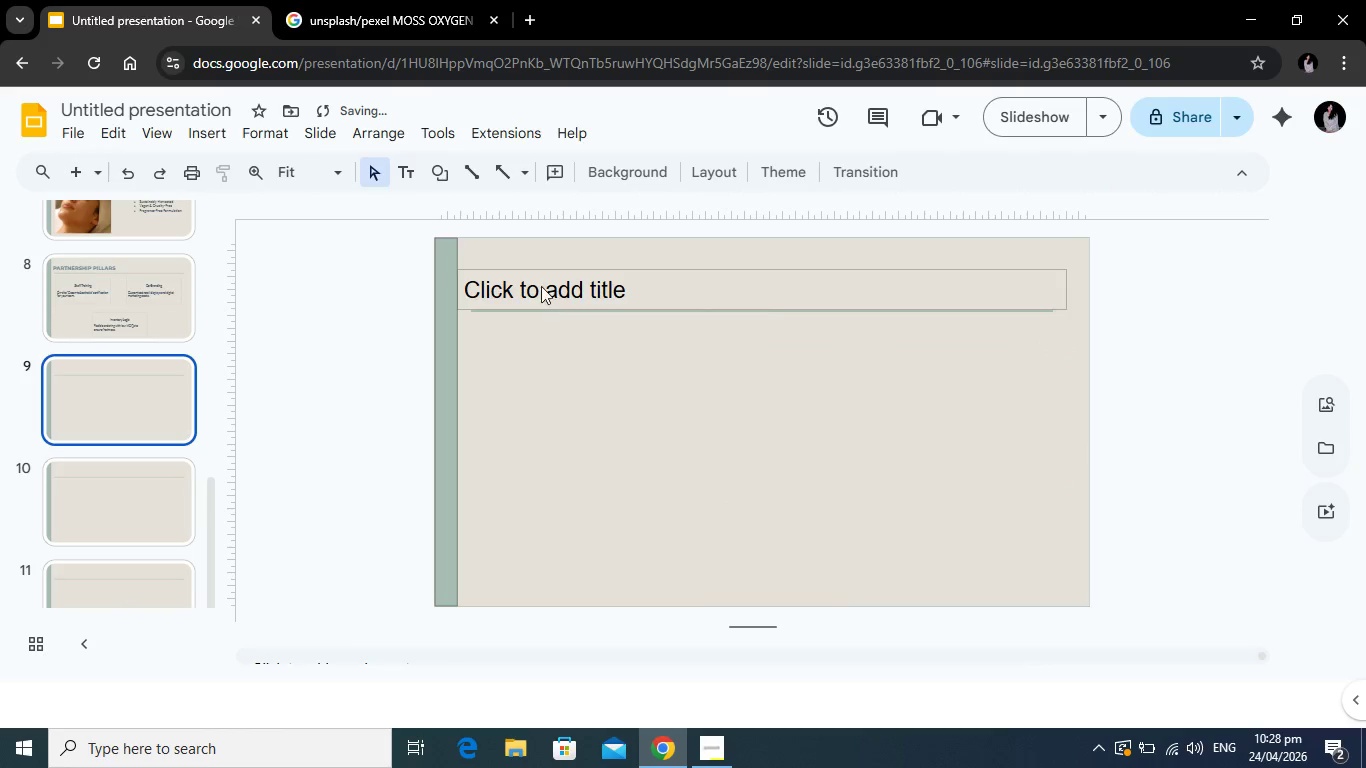 
left_click([541, 285])
 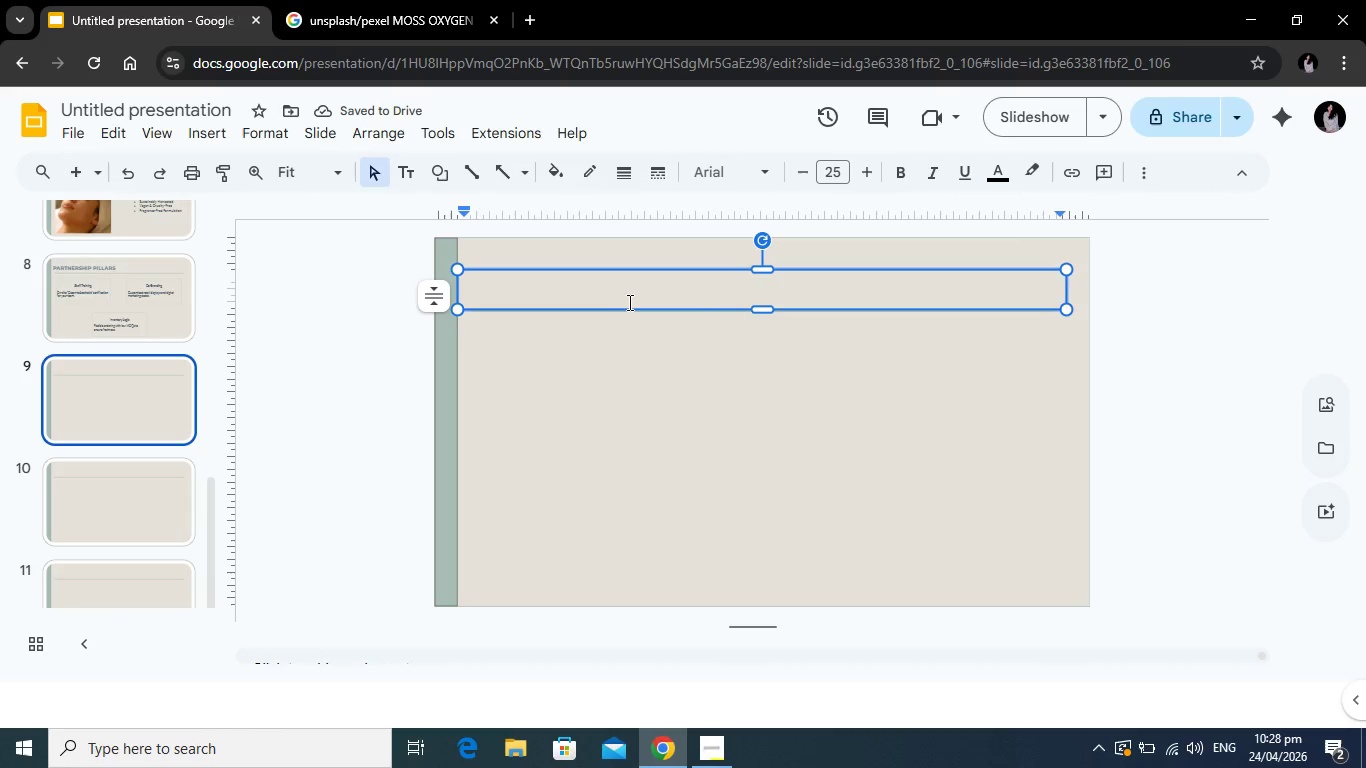 
type(PROFITABILITY COMPARISON)
 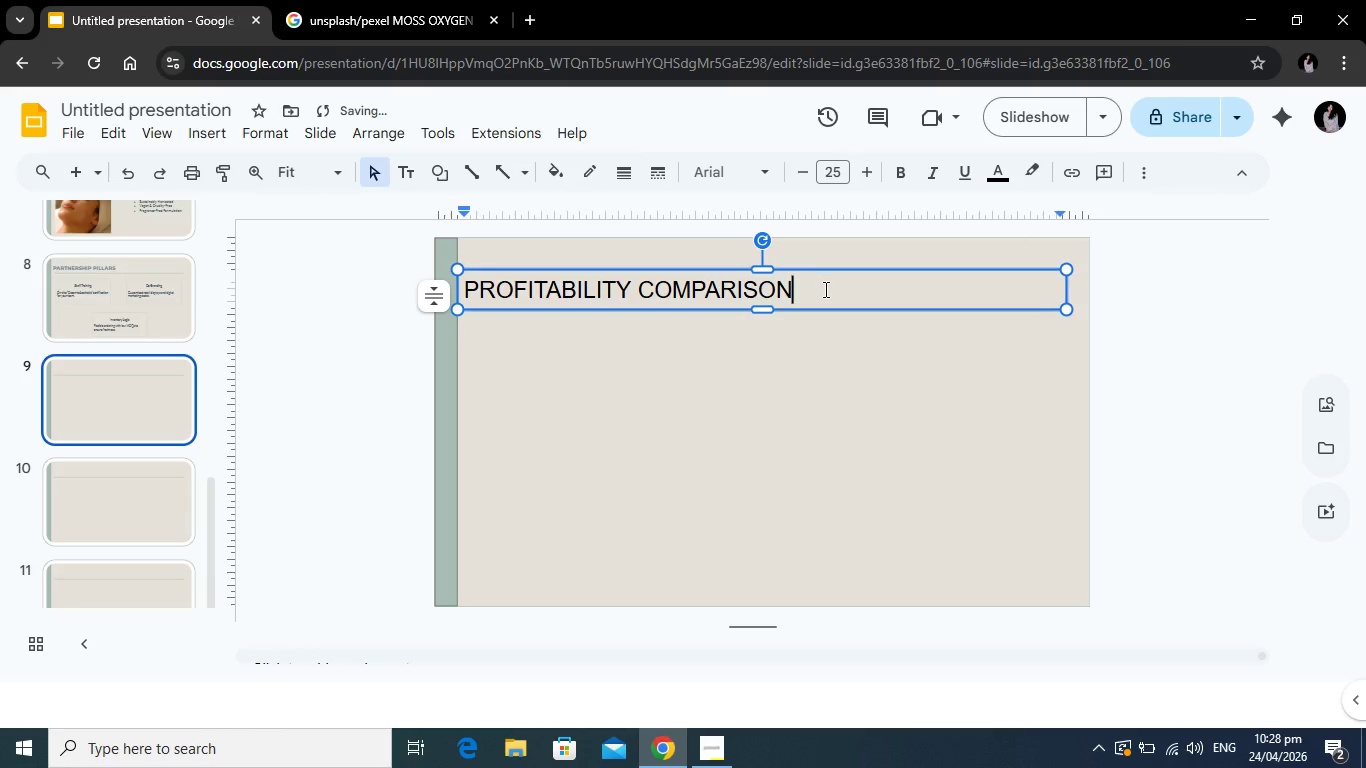 
left_click_drag(start_coordinate=[824, 289], to_coordinate=[467, 280])
 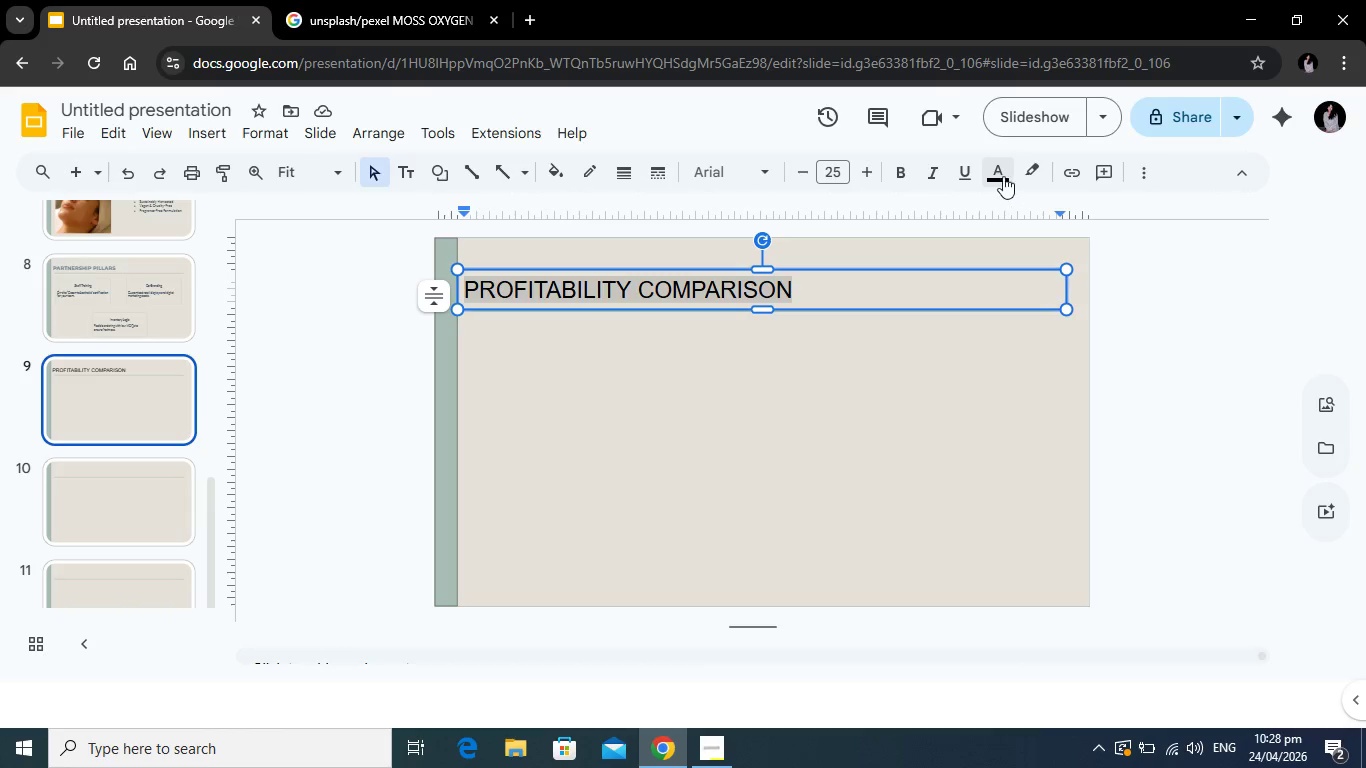 
wait(7.28)
 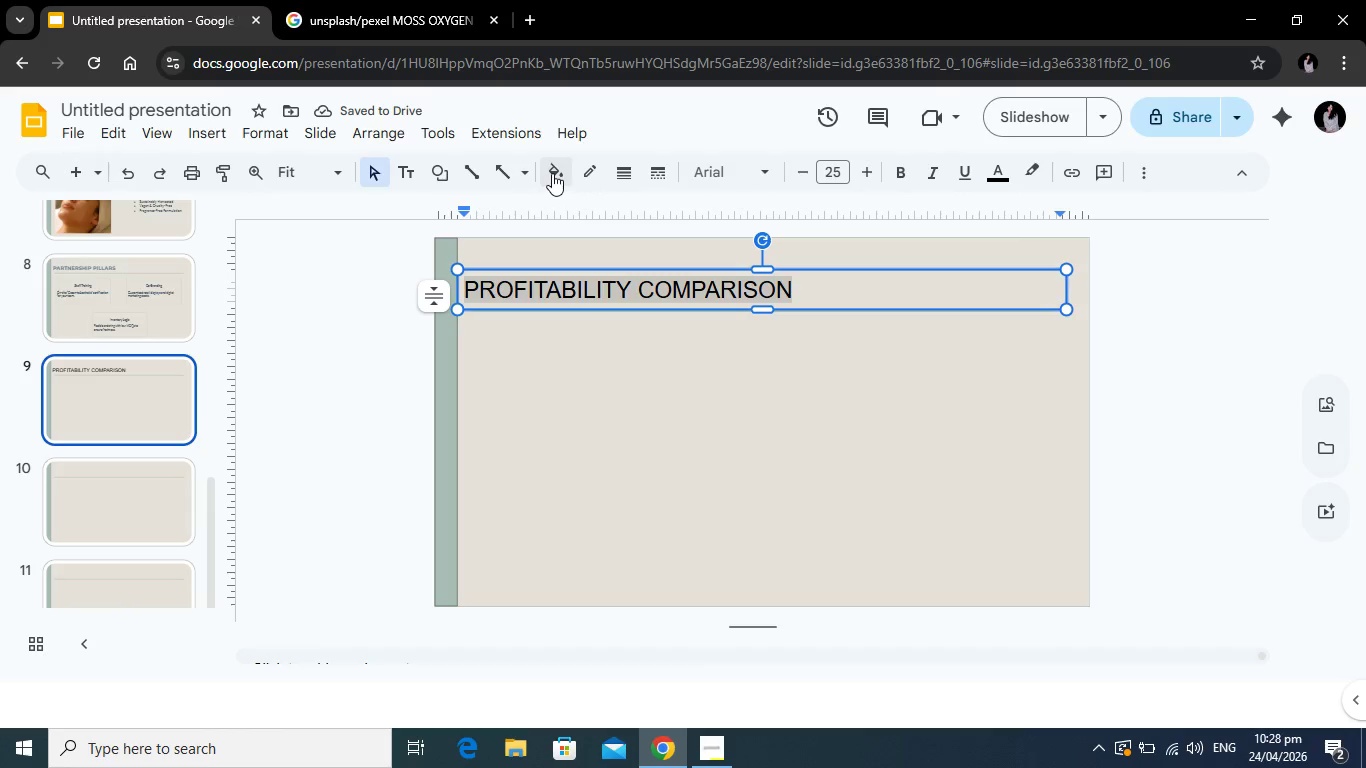 
left_click([1072, 299])
 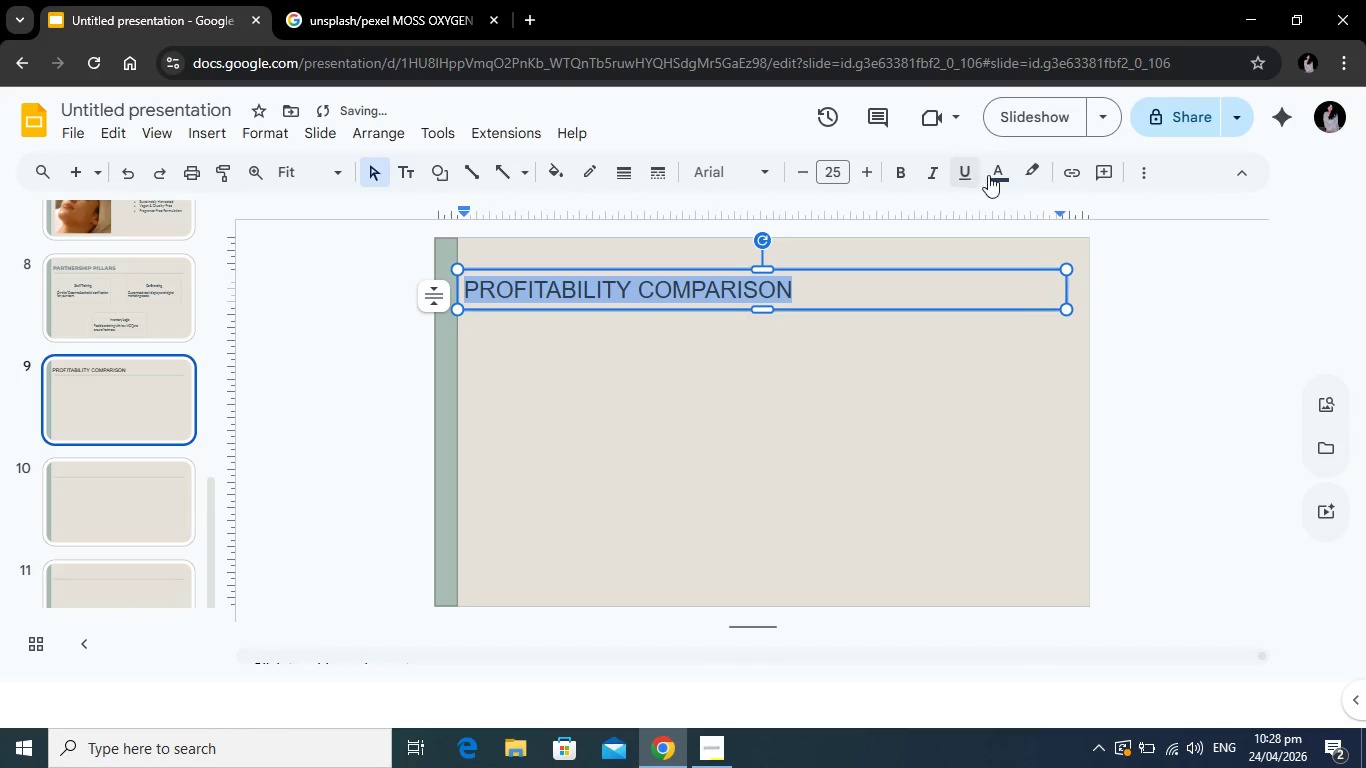 
left_click([996, 172])
 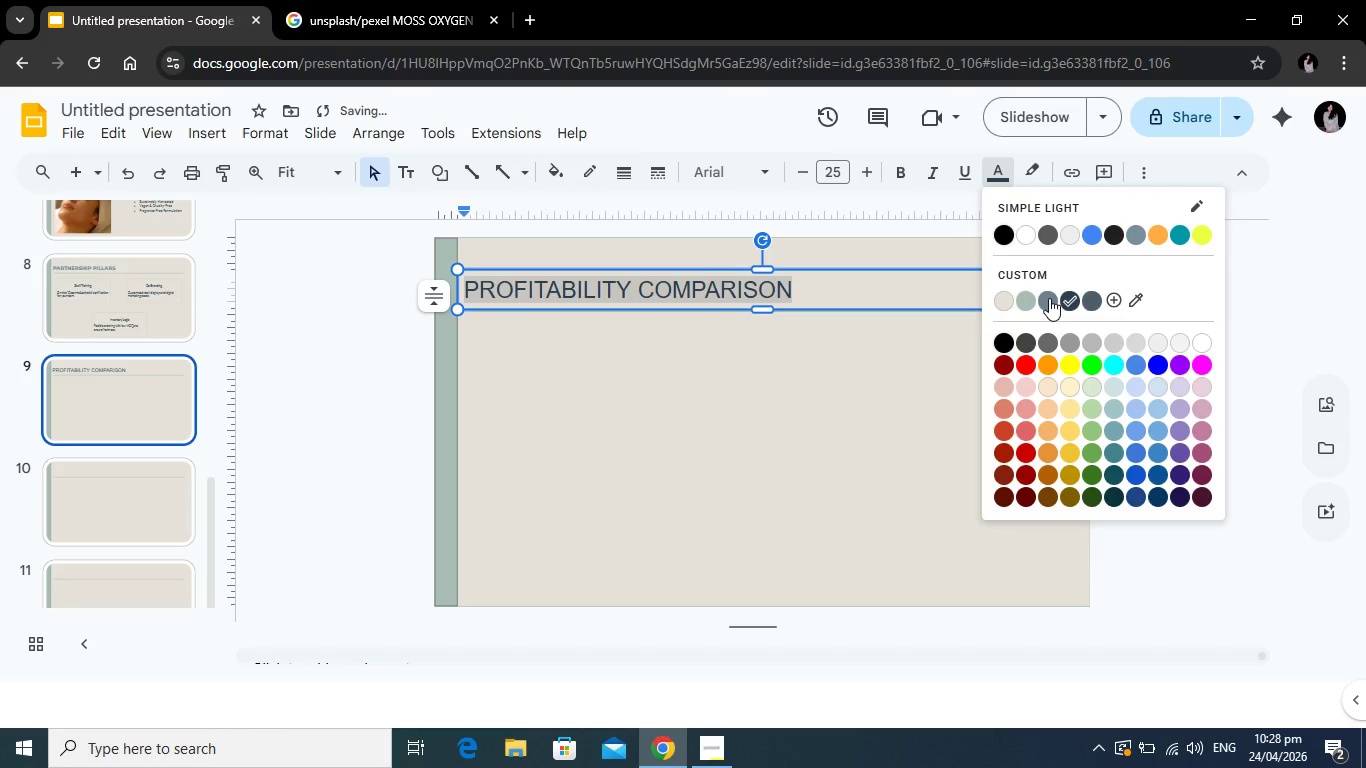 
left_click([1049, 298])
 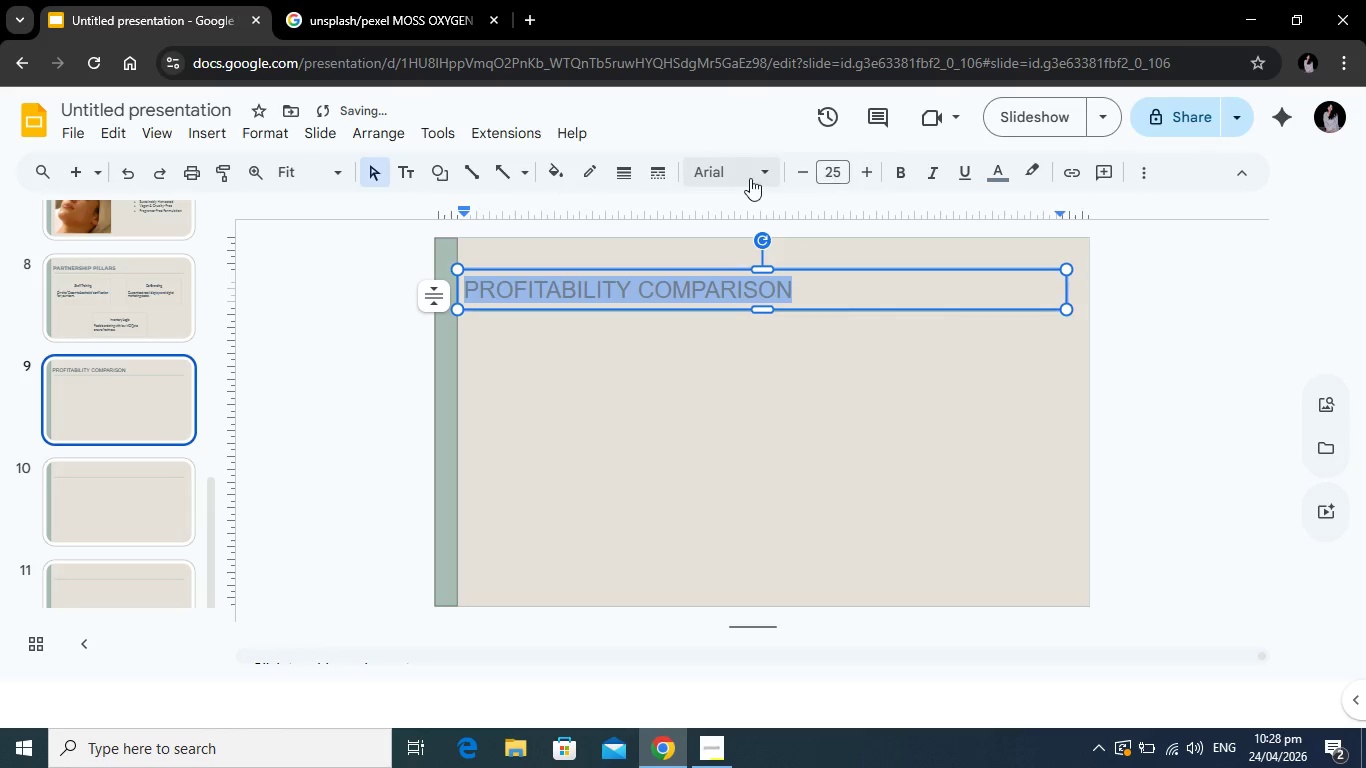 
left_click([750, 177])
 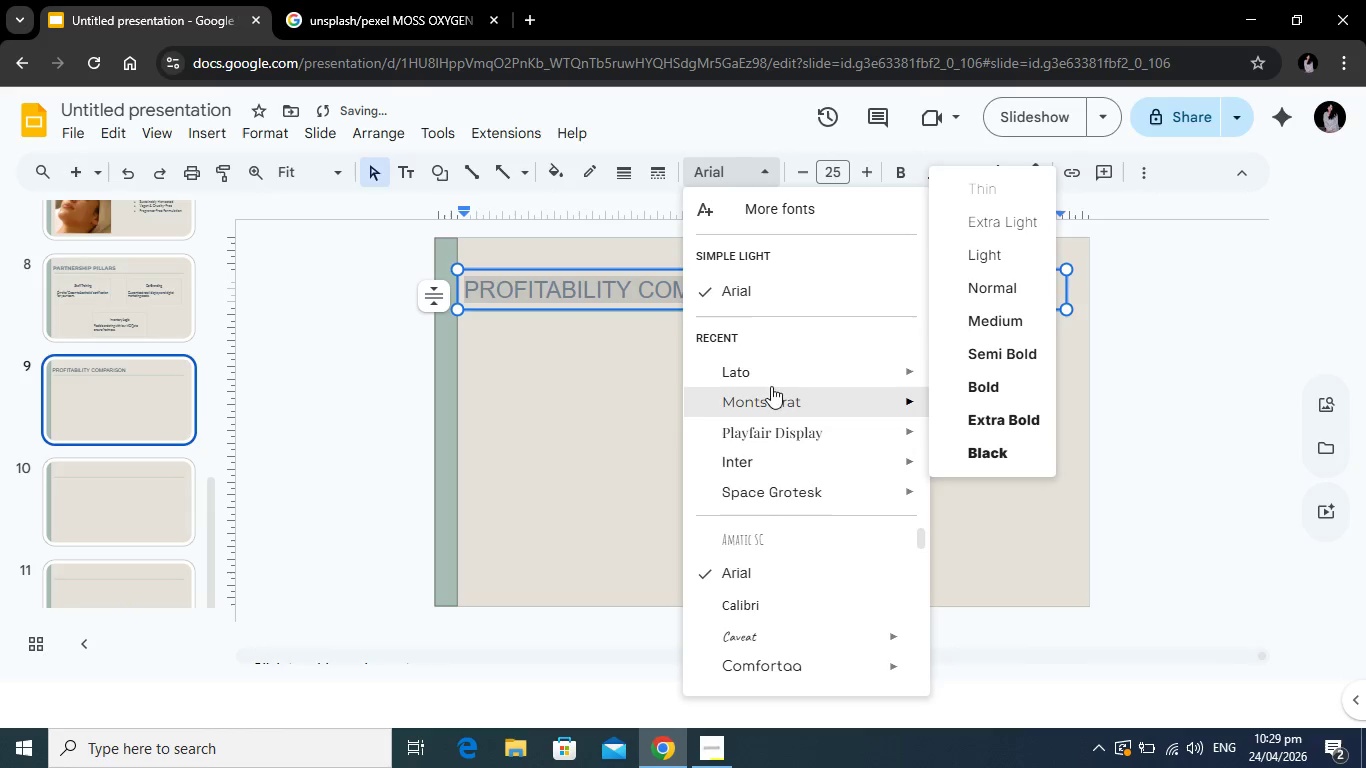 
left_click([772, 405])
 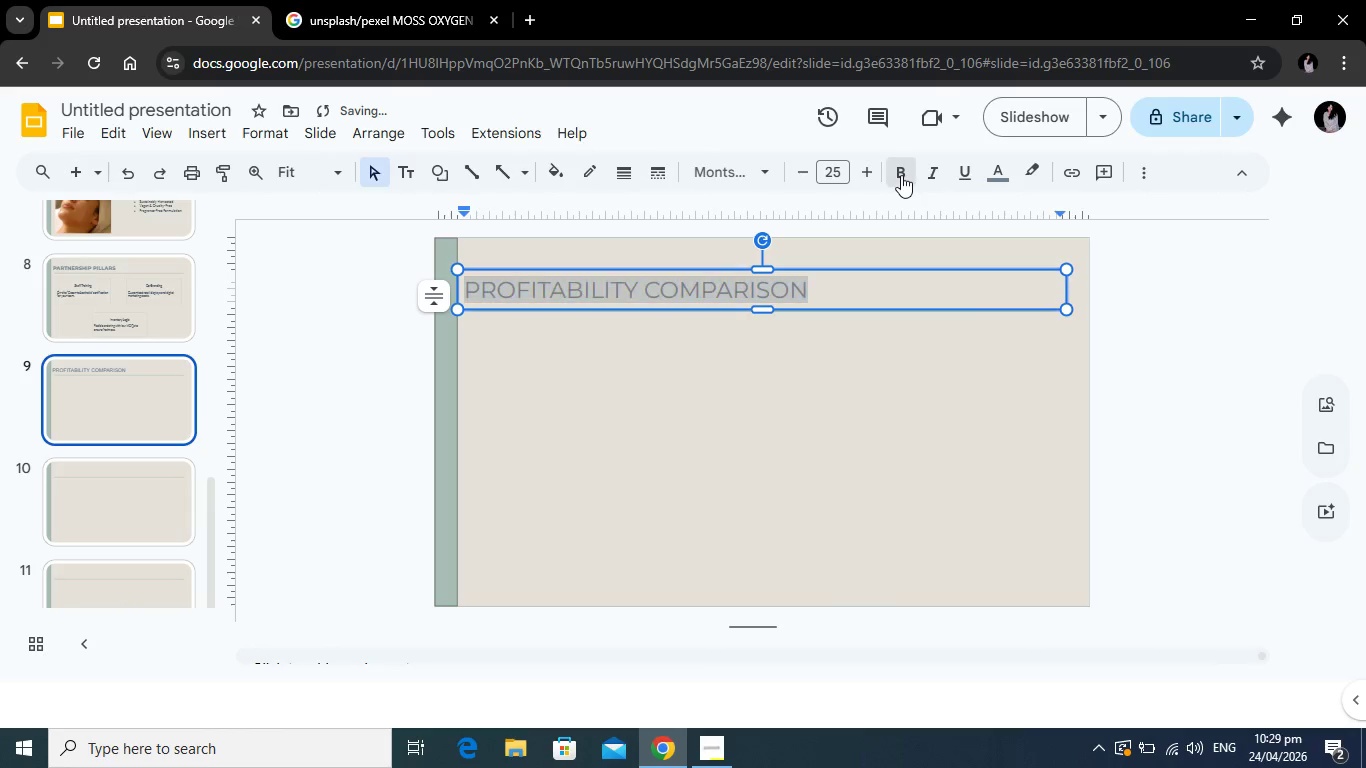 
left_click([901, 175])
 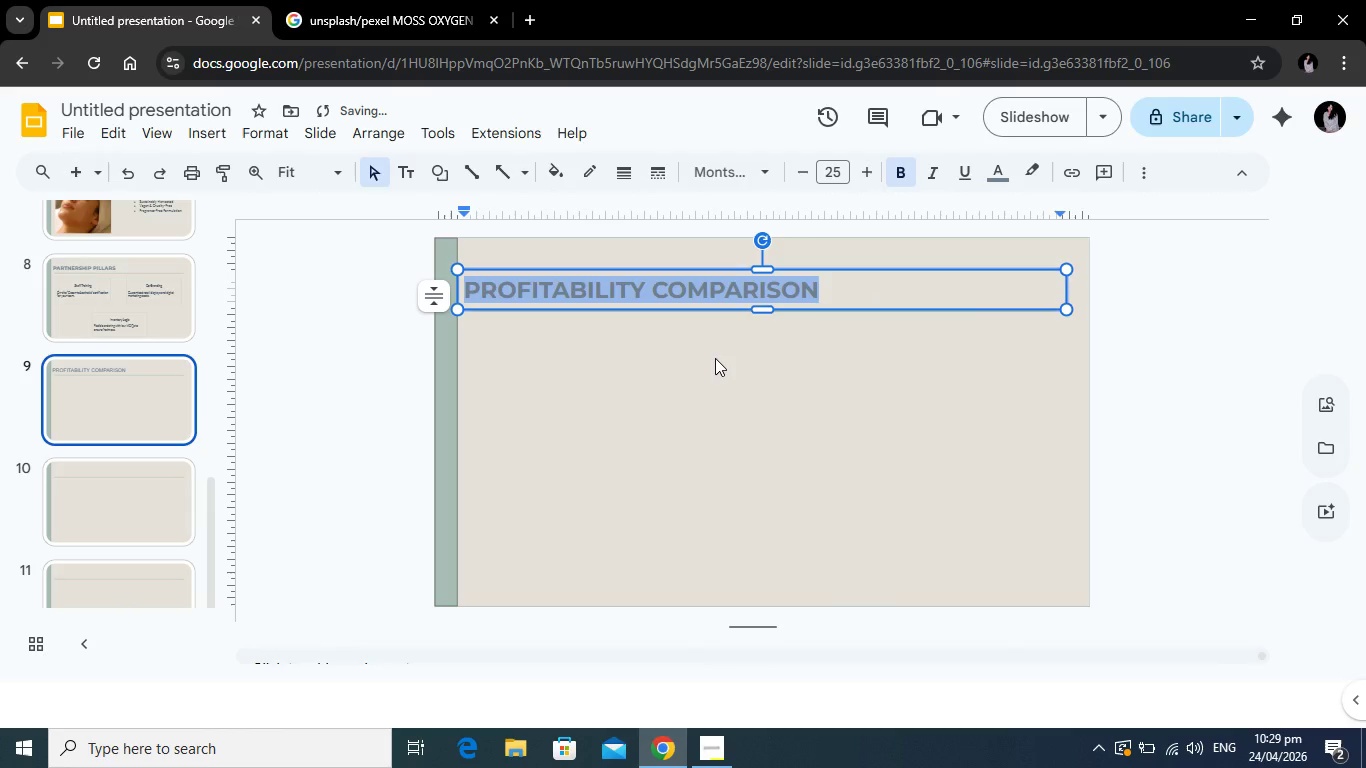 
left_click([715, 358])
 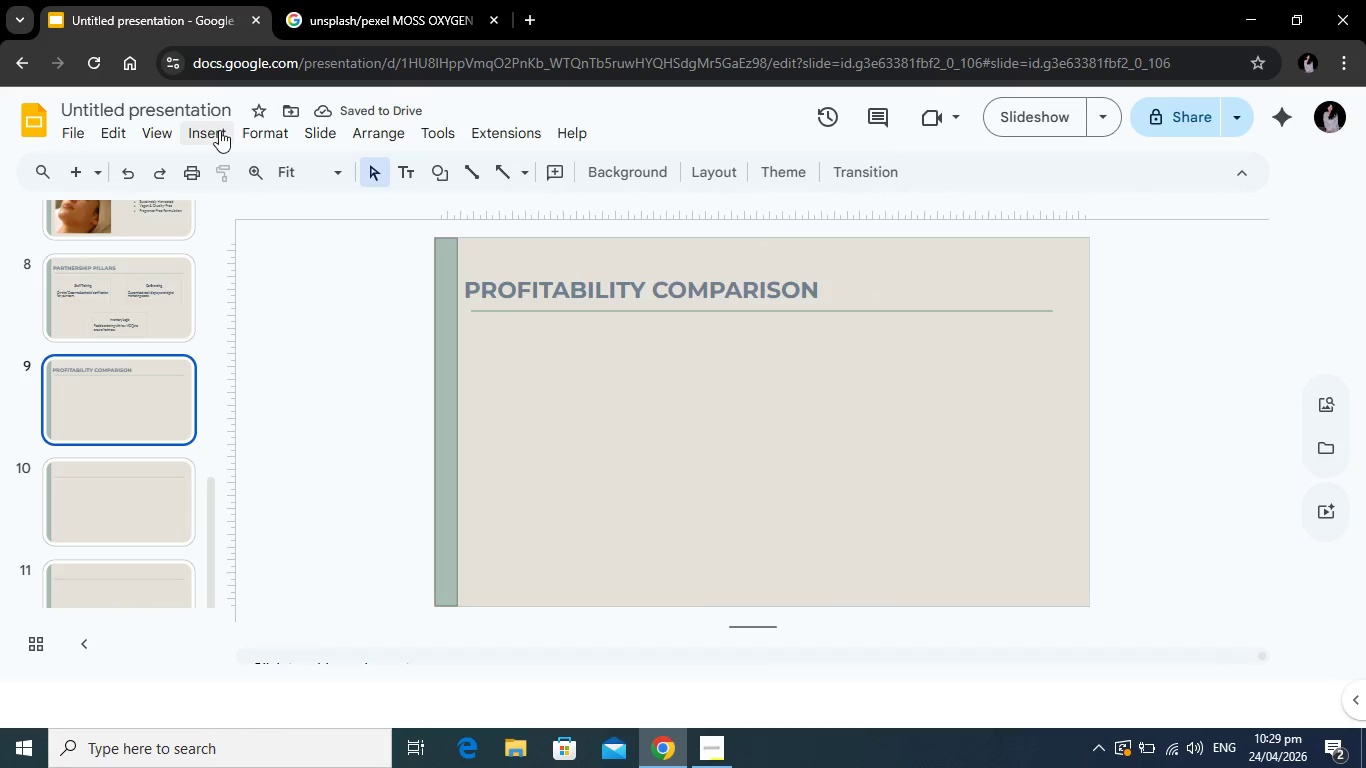 
left_click([219, 130])
 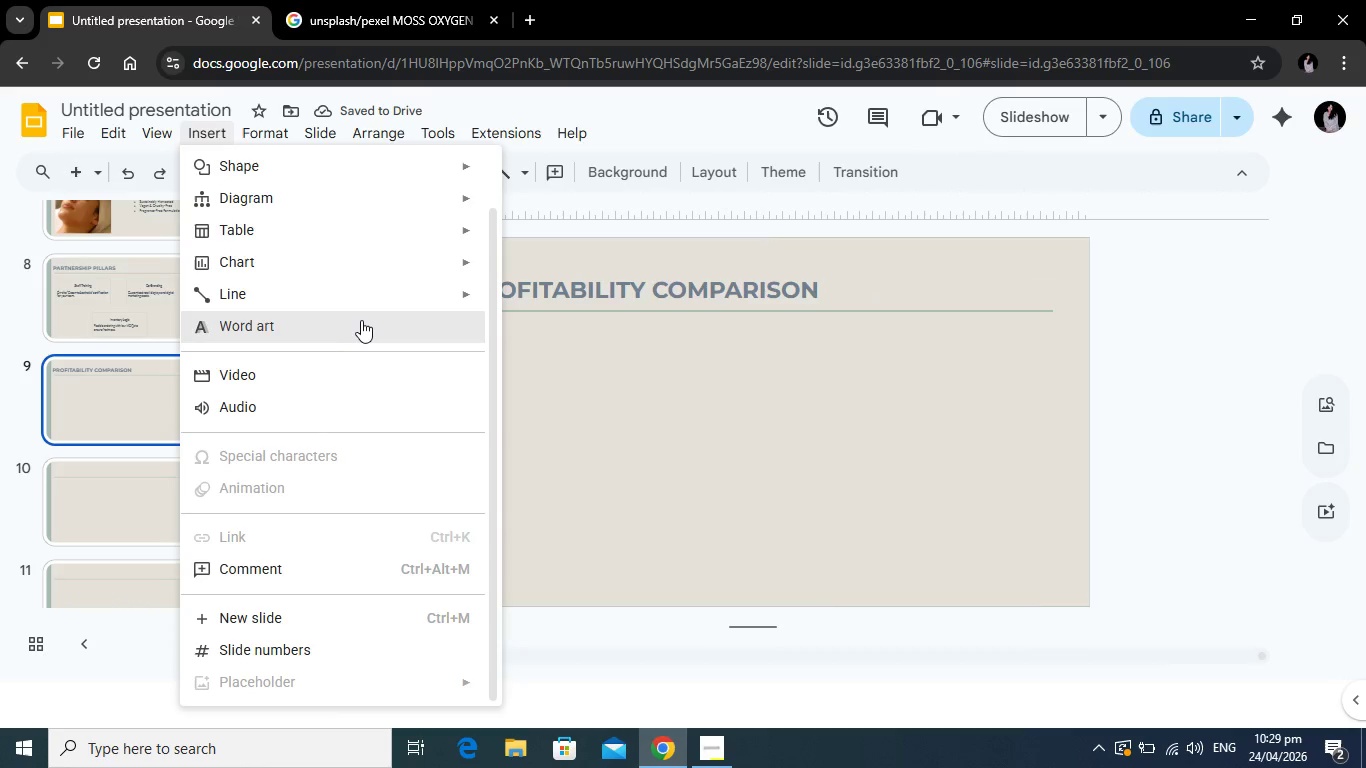 
key(Alt+Tab)